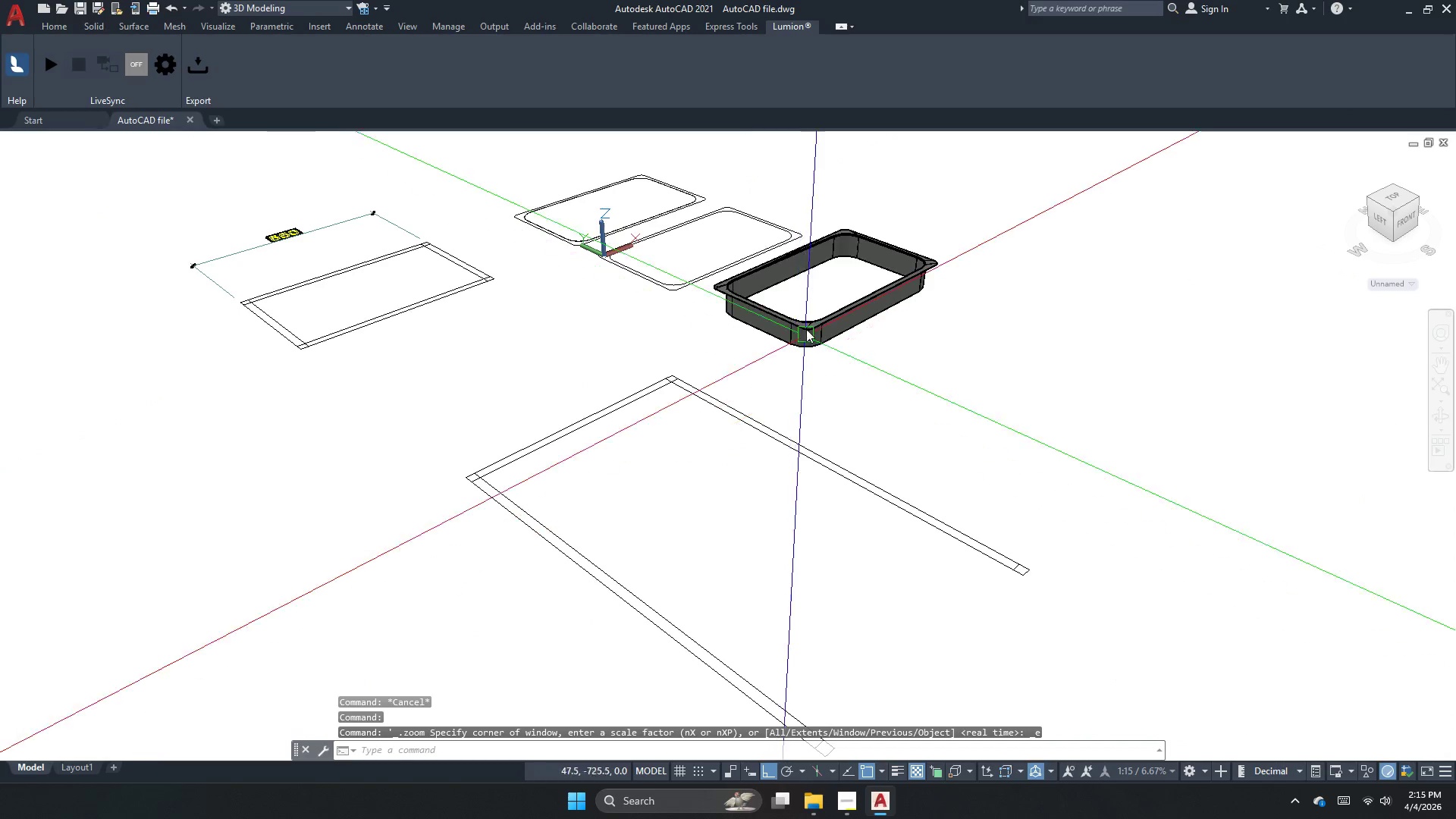 
scroll: coordinate [685, 528], scroll_direction: up, amount: 10.0
 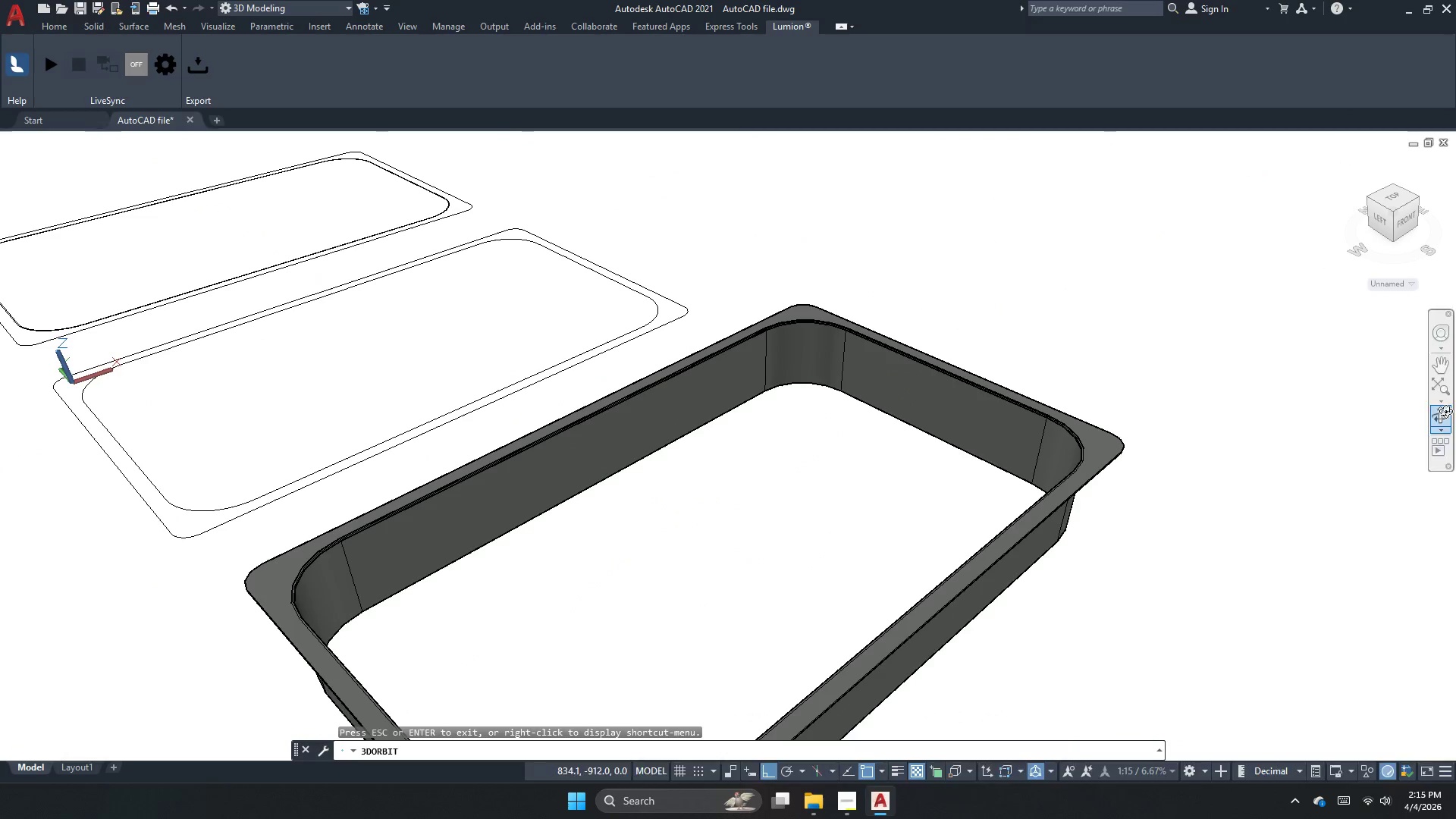 
left_click_drag(start_coordinate=[776, 629], to_coordinate=[771, 532])
 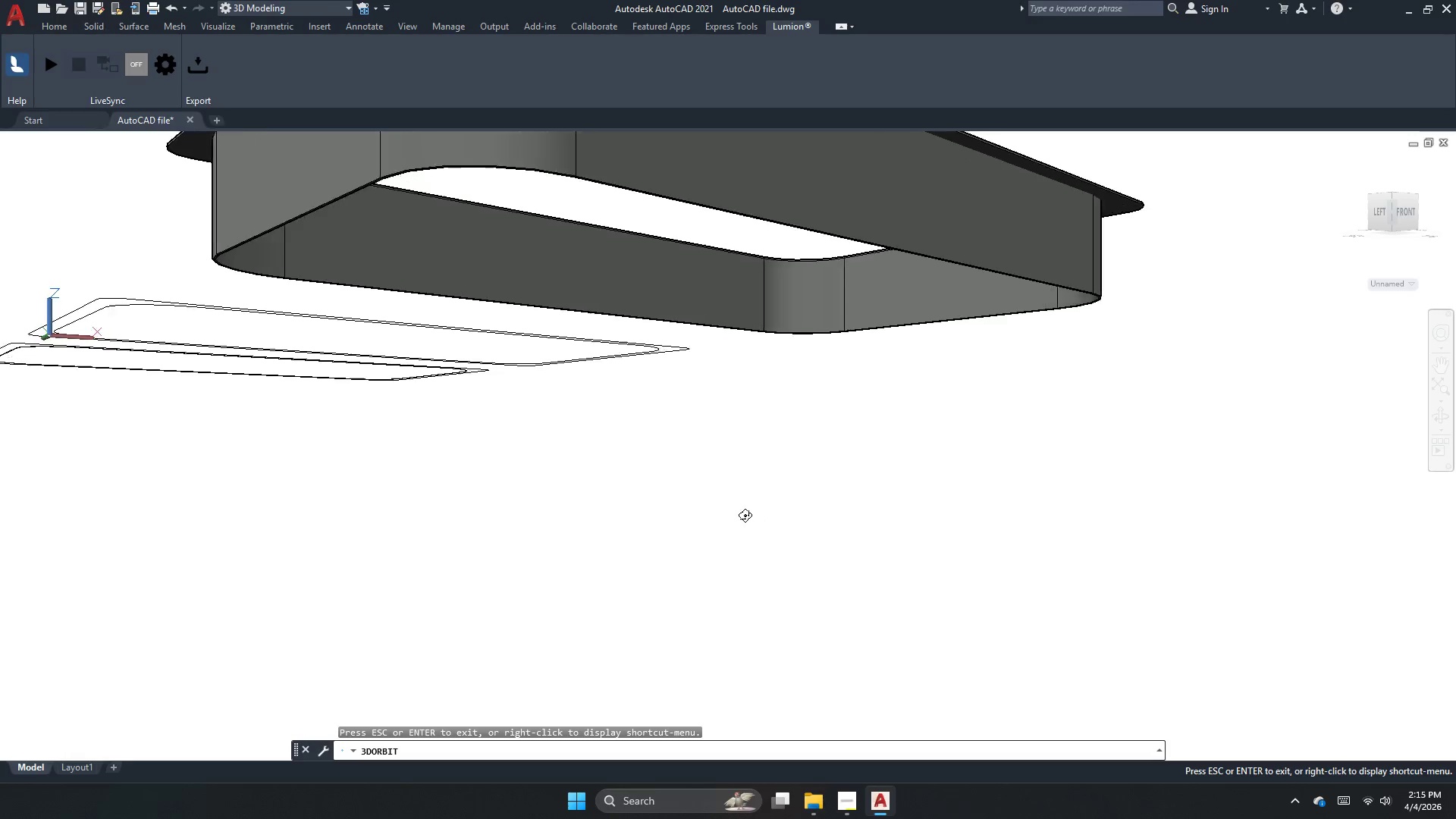 
left_click_drag(start_coordinate=[648, 420], to_coordinate=[918, 228])
 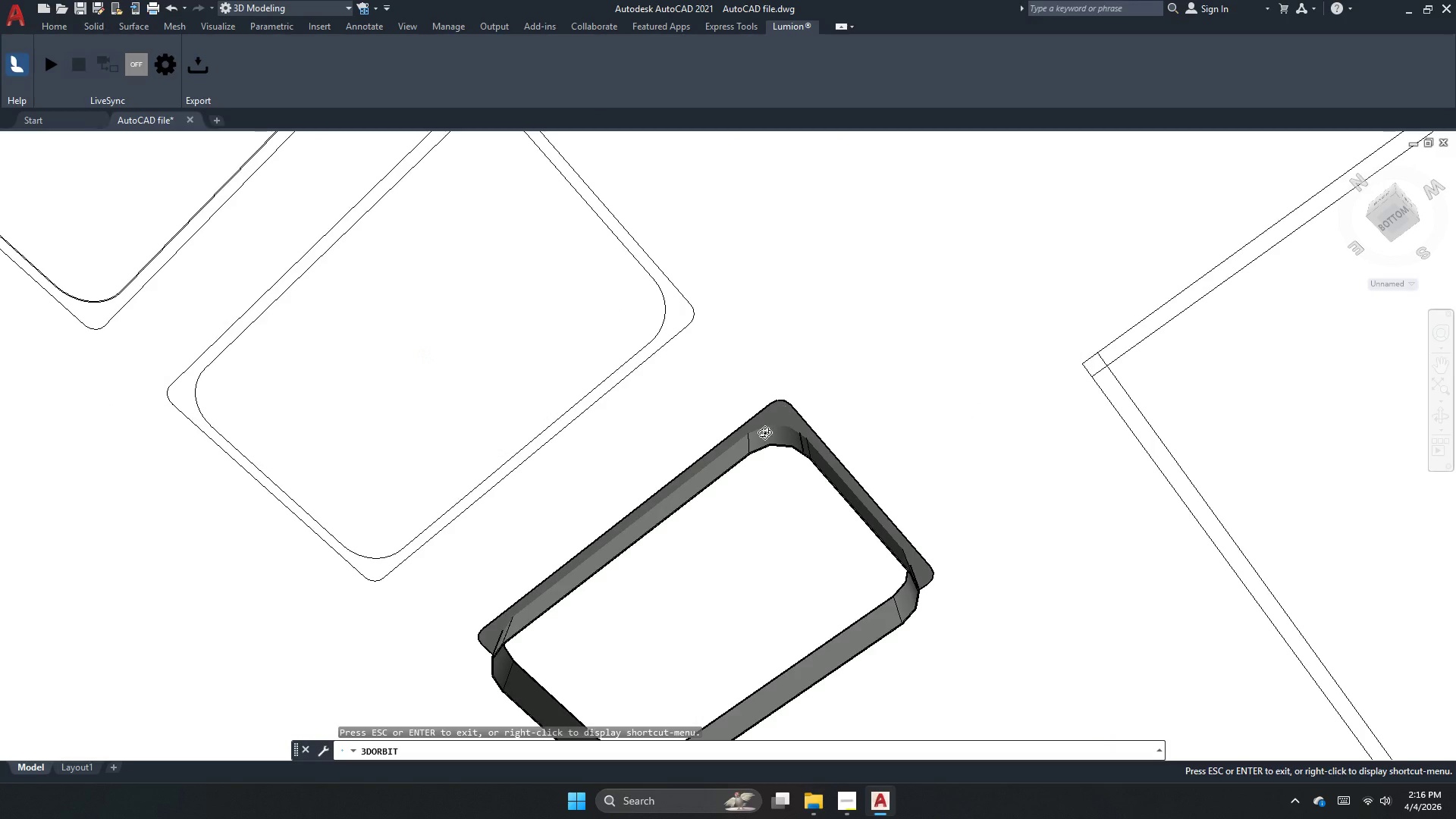 
scroll: coordinate [681, 449], scroll_direction: down, amount: 4.0
 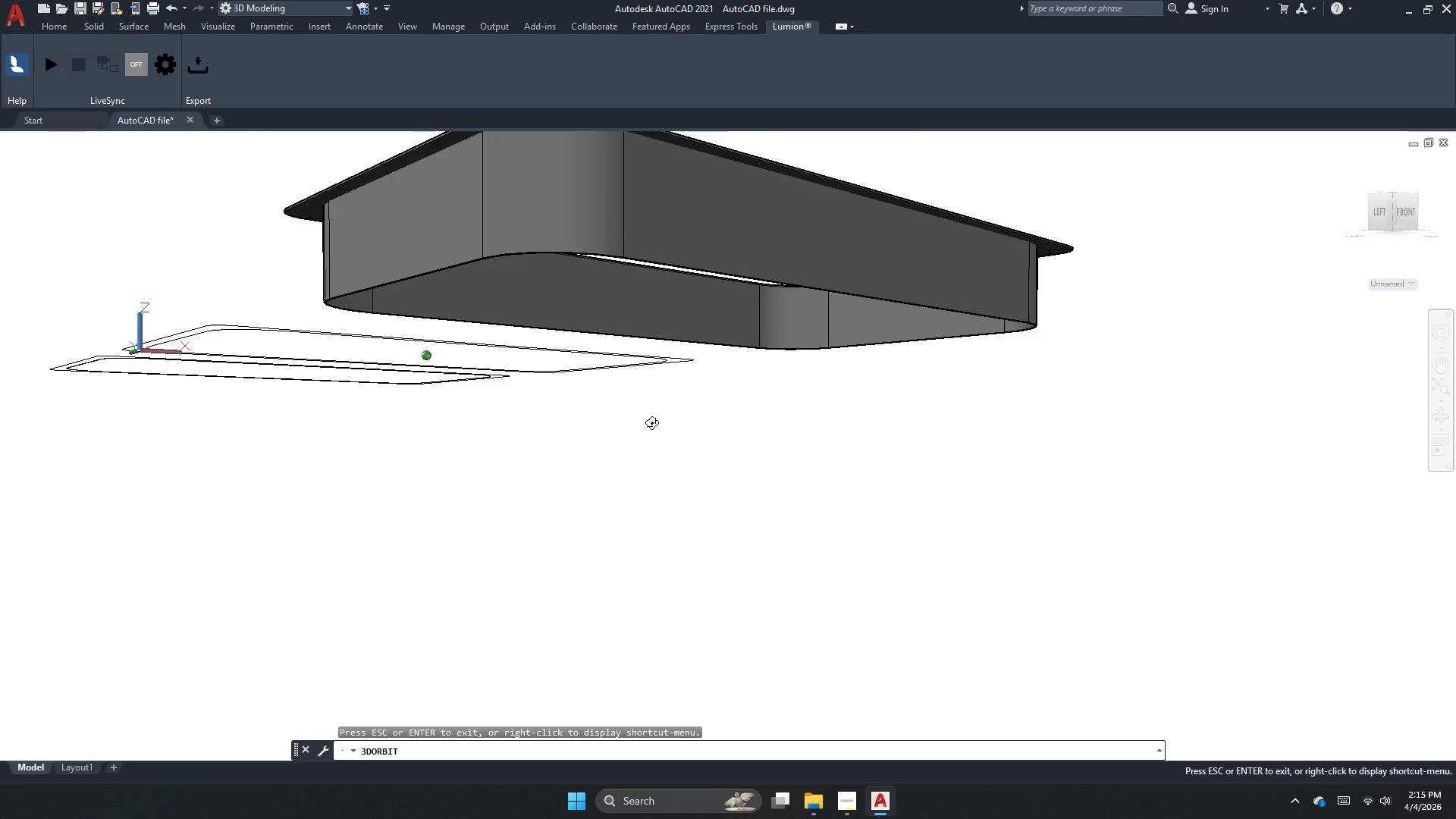 
left_click_drag(start_coordinate=[772, 432], to_coordinate=[682, 557])
 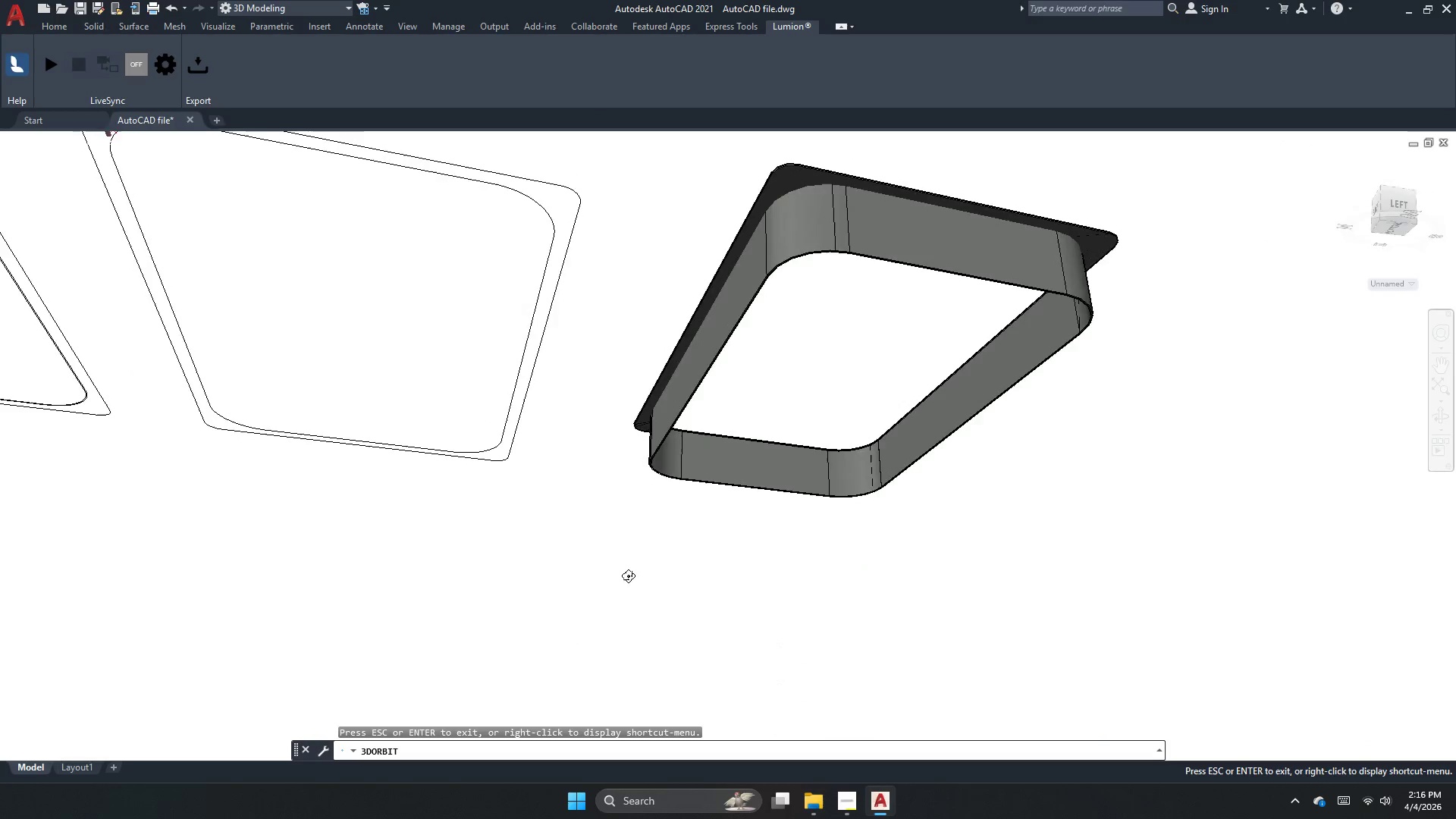 
scroll: coordinate [781, 406], scroll_direction: up, amount: 10.0
 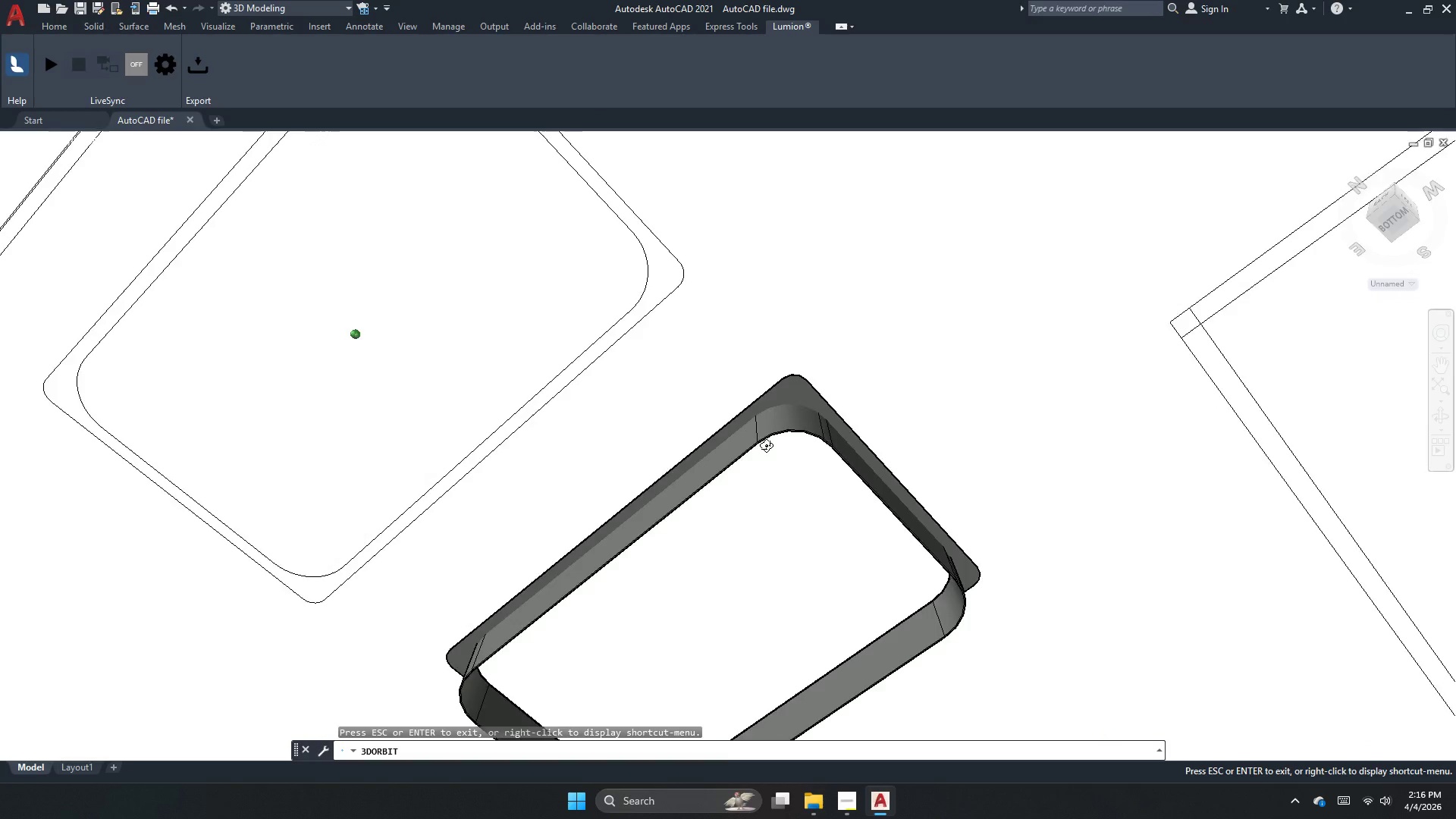 
left_click_drag(start_coordinate=[821, 335], to_coordinate=[669, 467])
 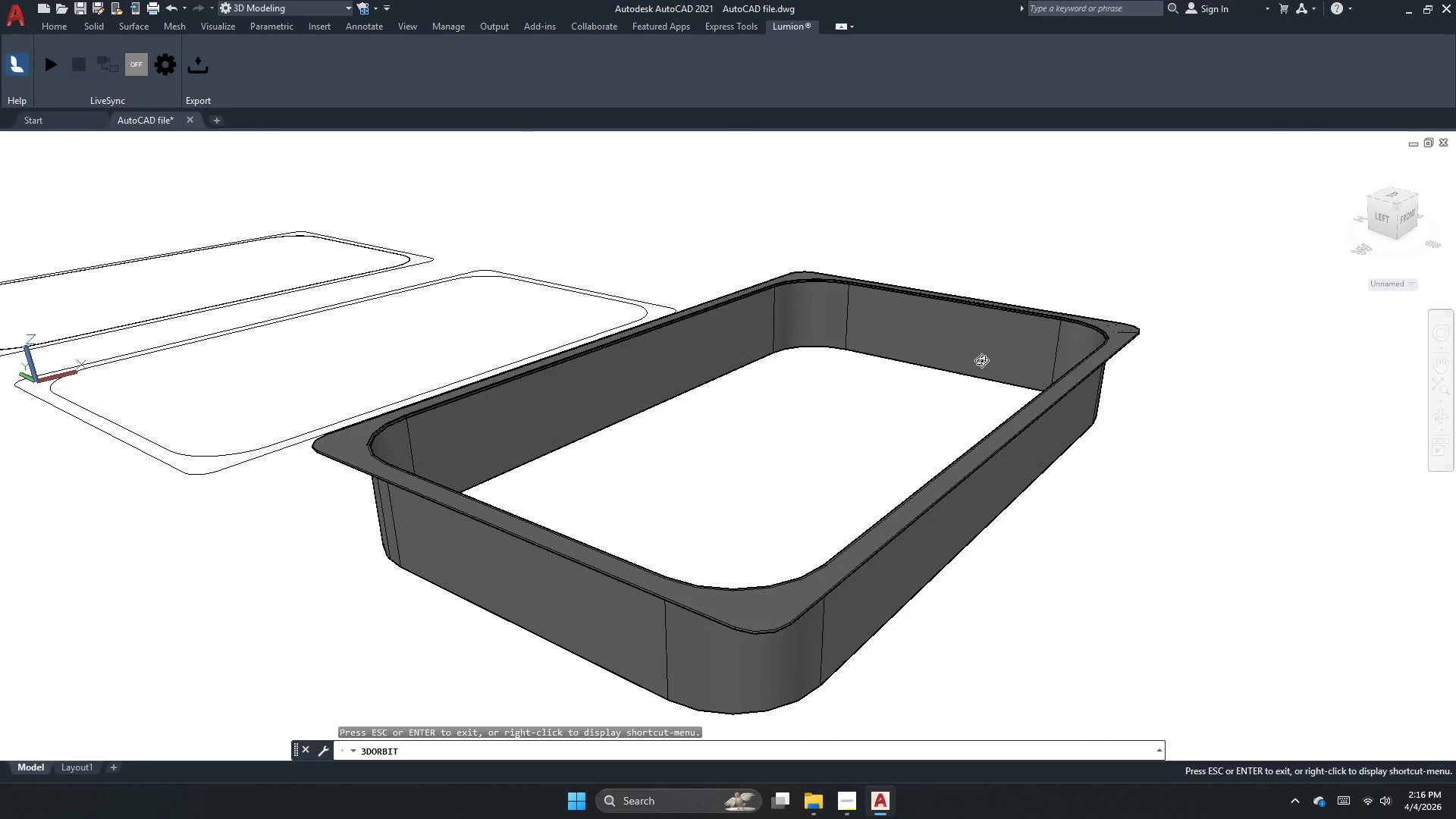 
scroll: coordinate [590, 601], scroll_direction: down, amount: 4.0
 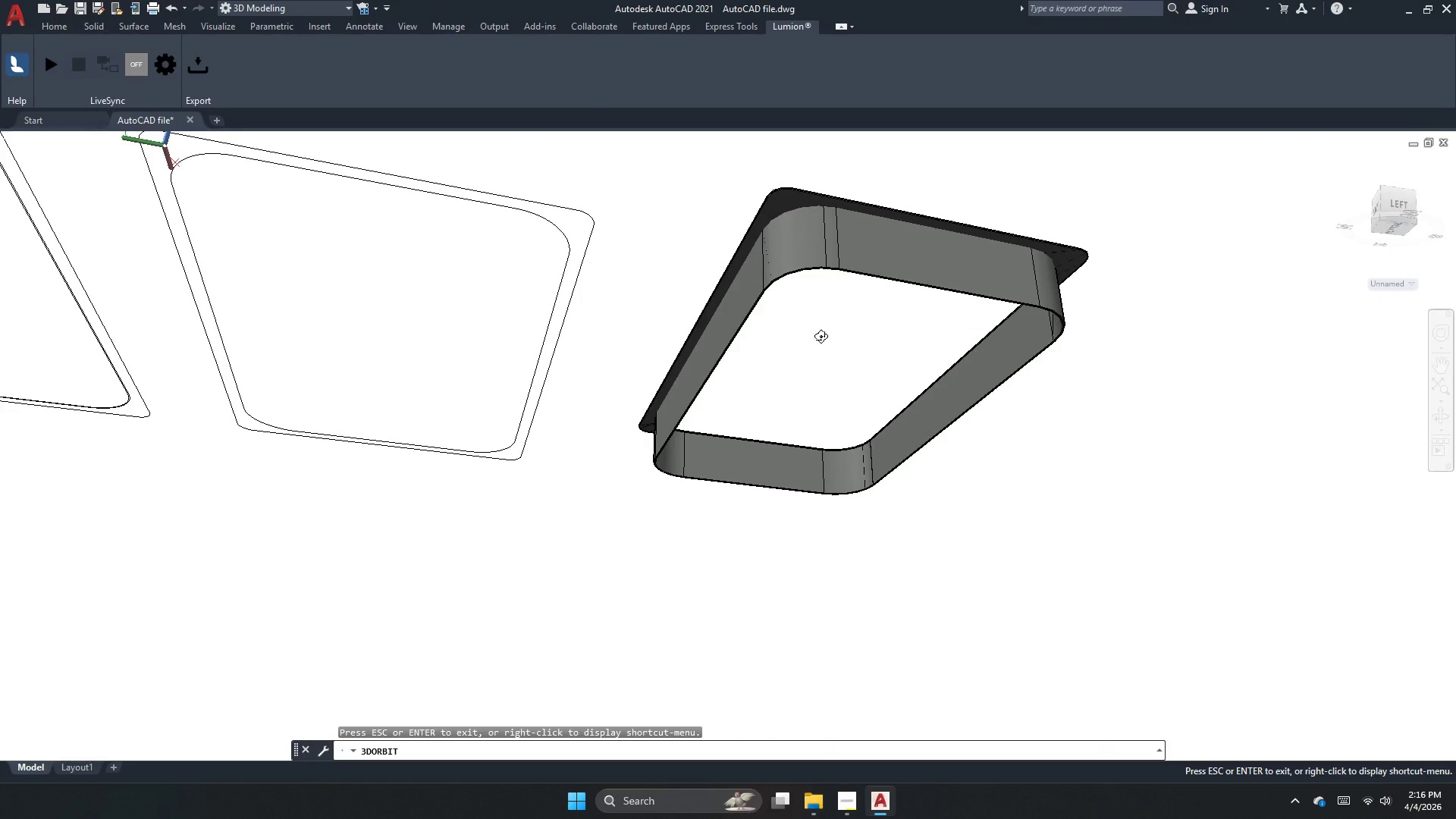 
left_click_drag(start_coordinate=[991, 352], to_coordinate=[952, 441])
 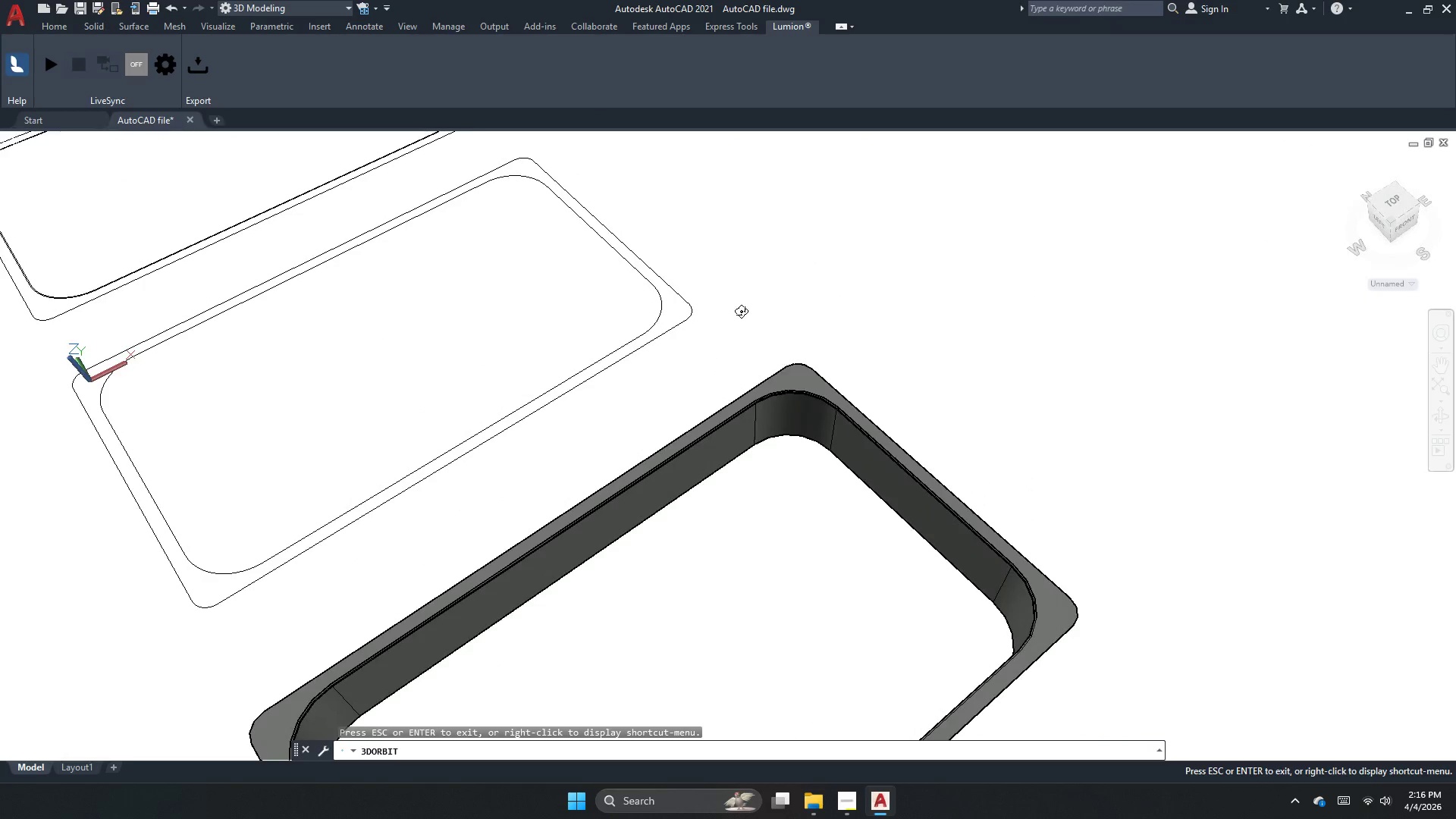 
scroll: coordinate [952, 372], scroll_direction: down, amount: 1.0
 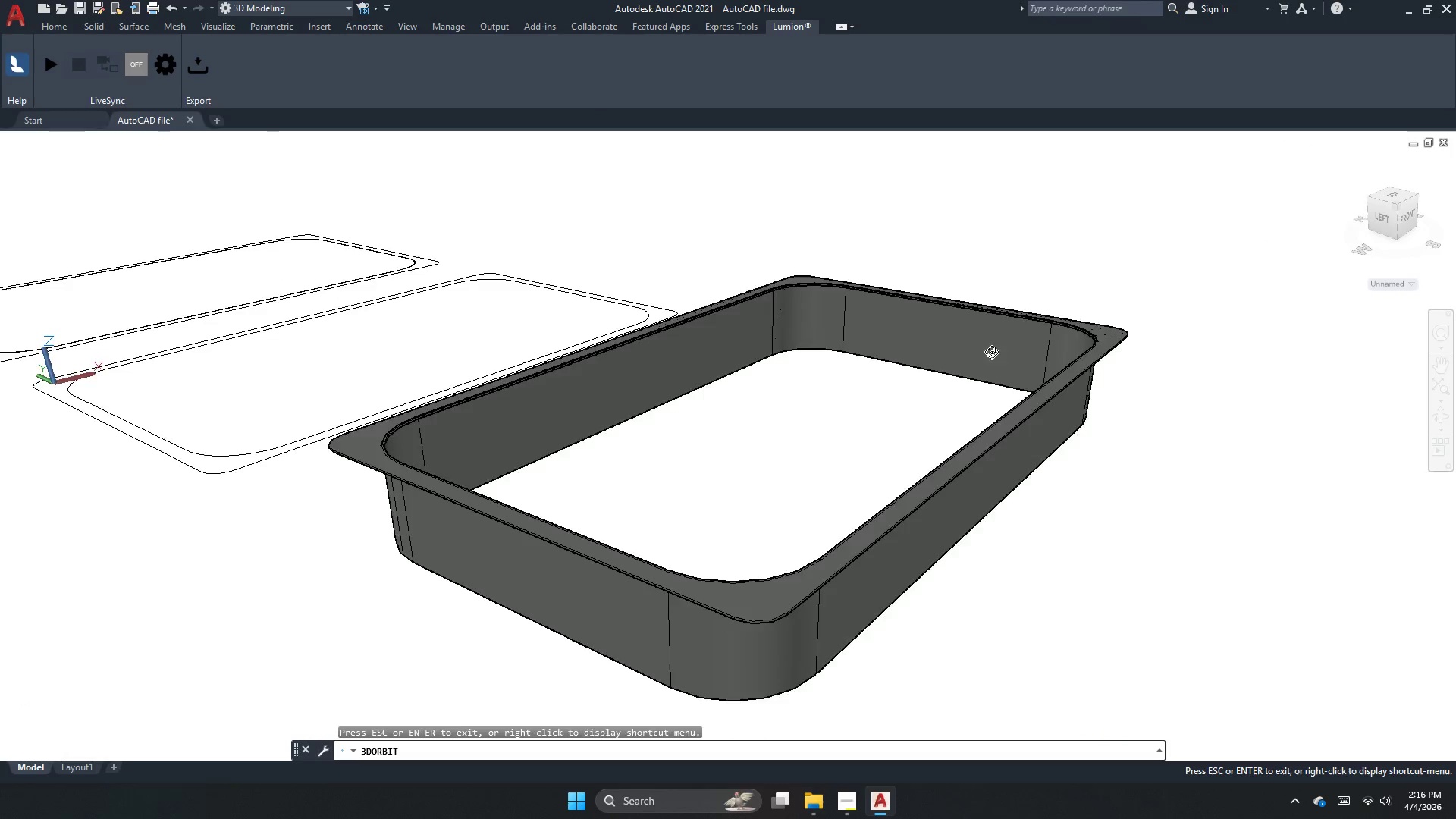 
left_click_drag(start_coordinate=[693, 582], to_coordinate=[742, 398])
 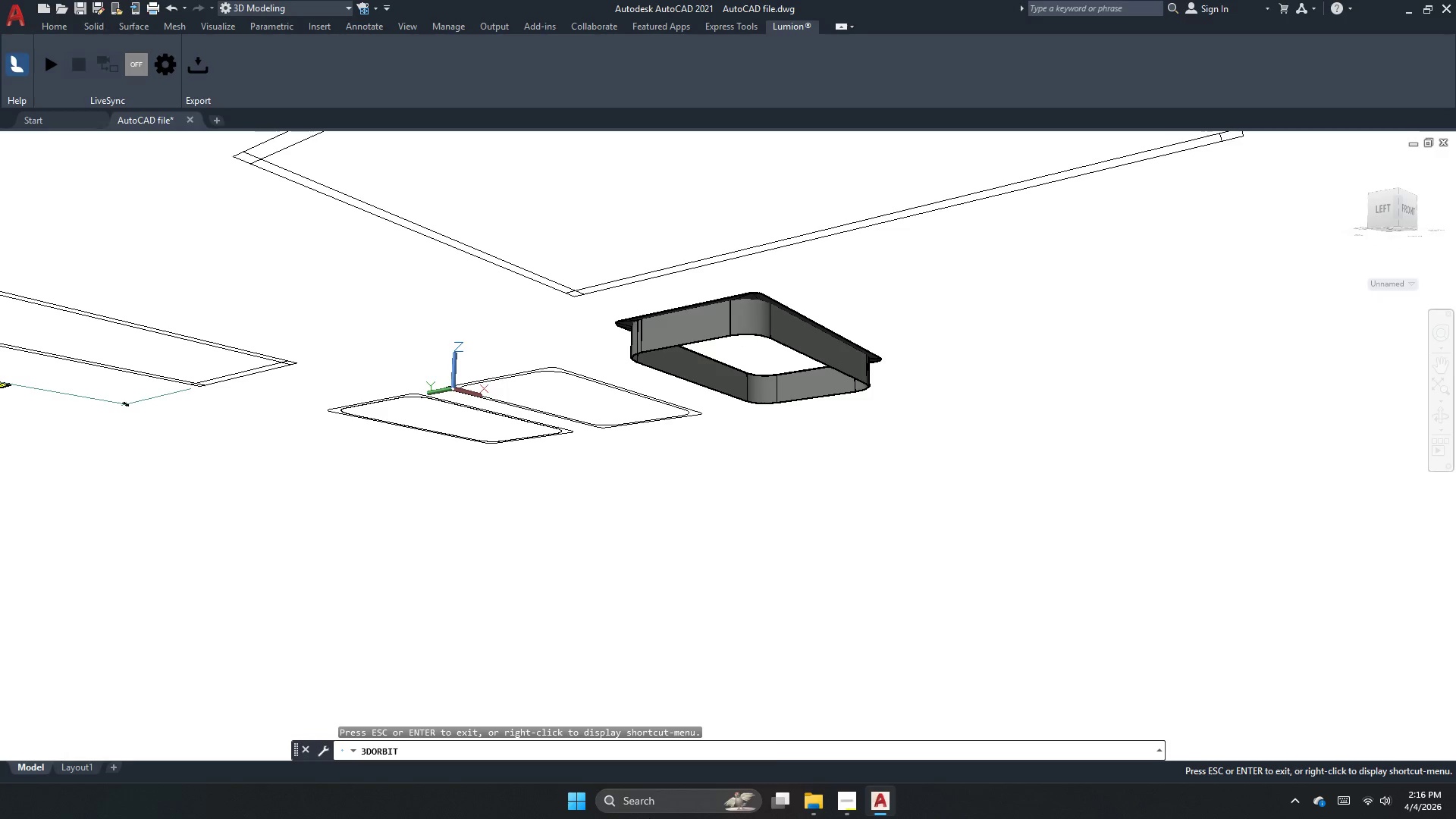 
scroll: coordinate [704, 338], scroll_direction: down, amount: 19.0
 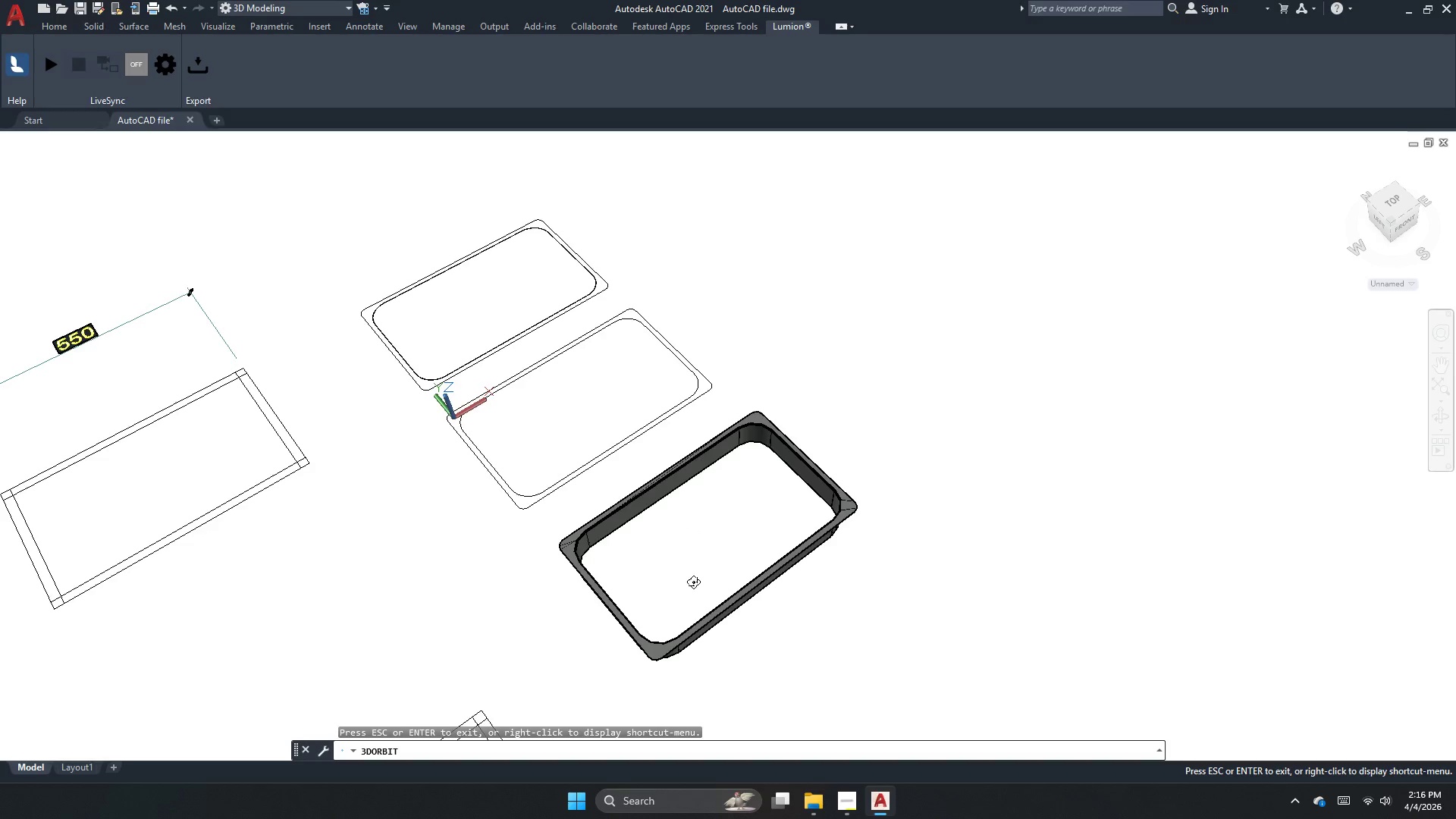 
key(Escape)